 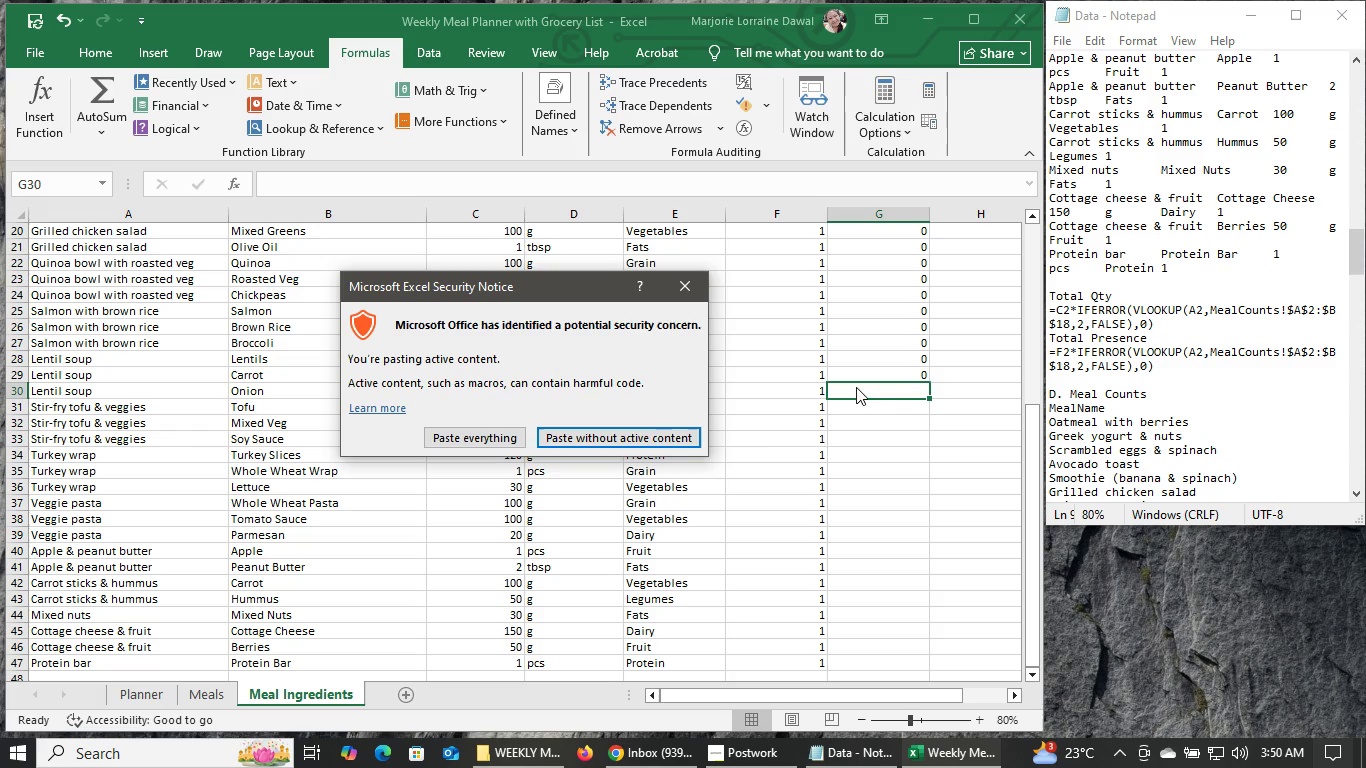 
left_click([492, 432])
 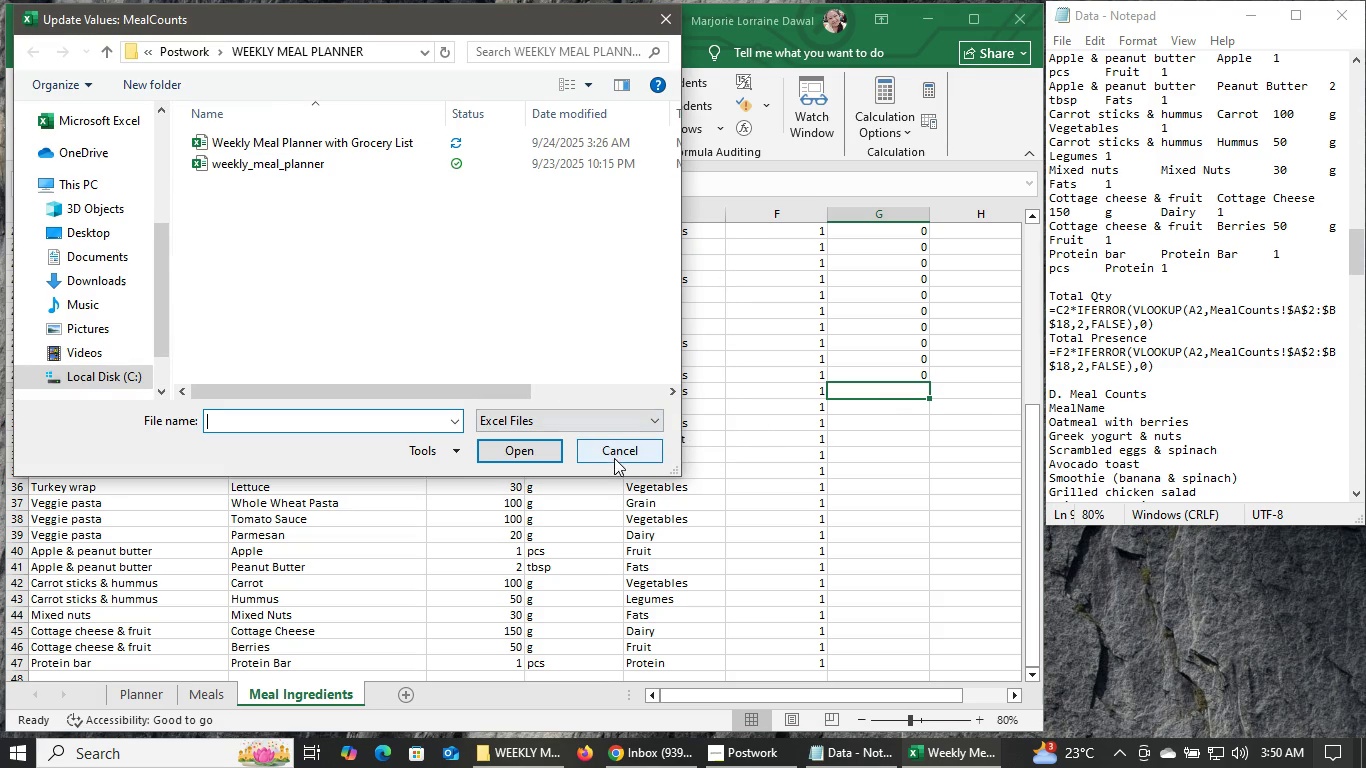 
left_click([617, 453])
 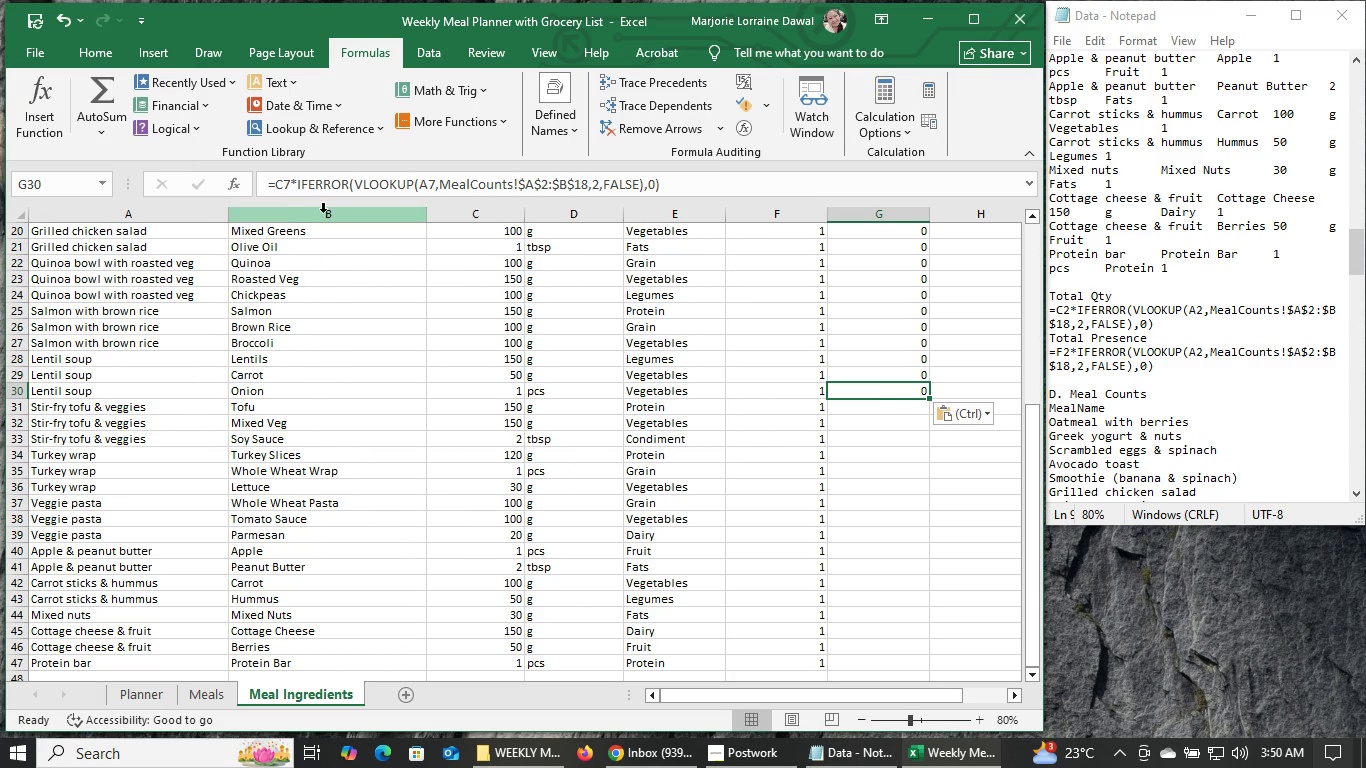 
wait(5.92)
 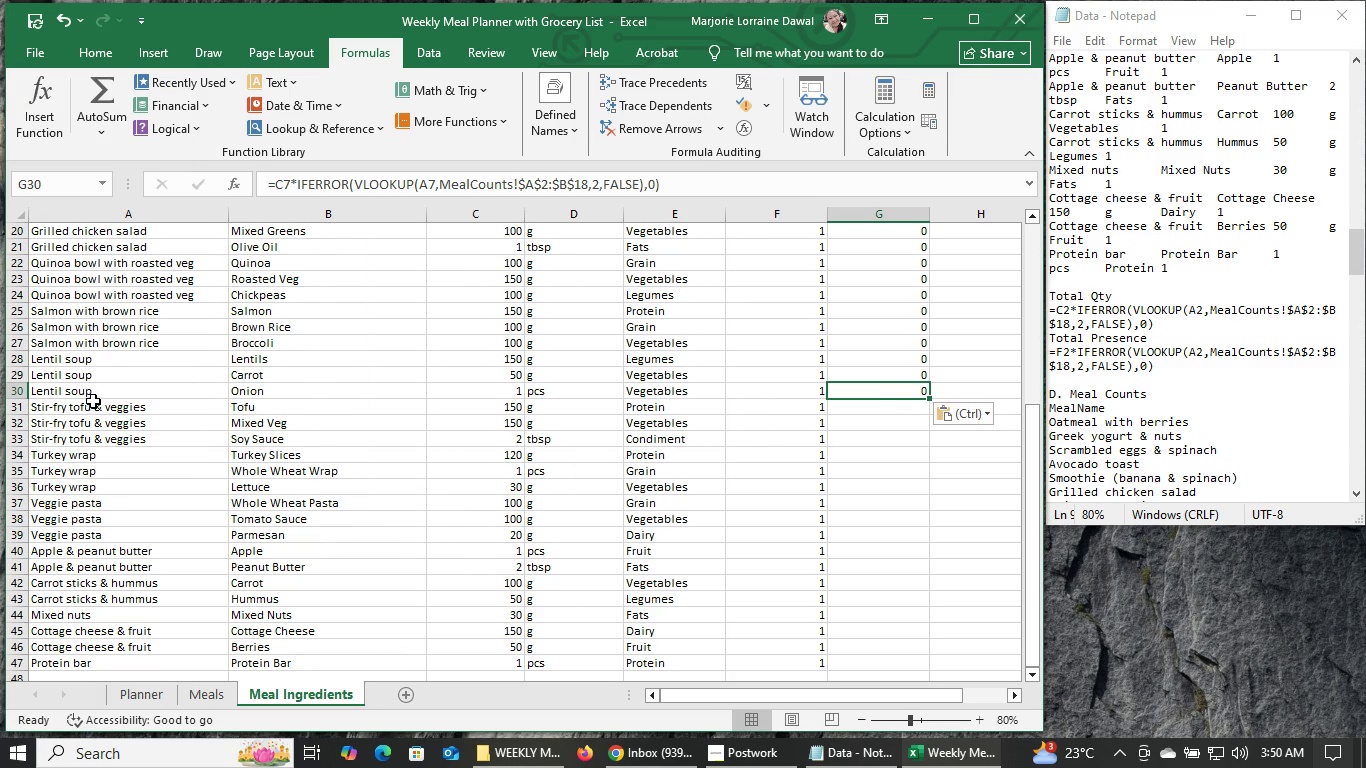 
left_click([288, 181])
 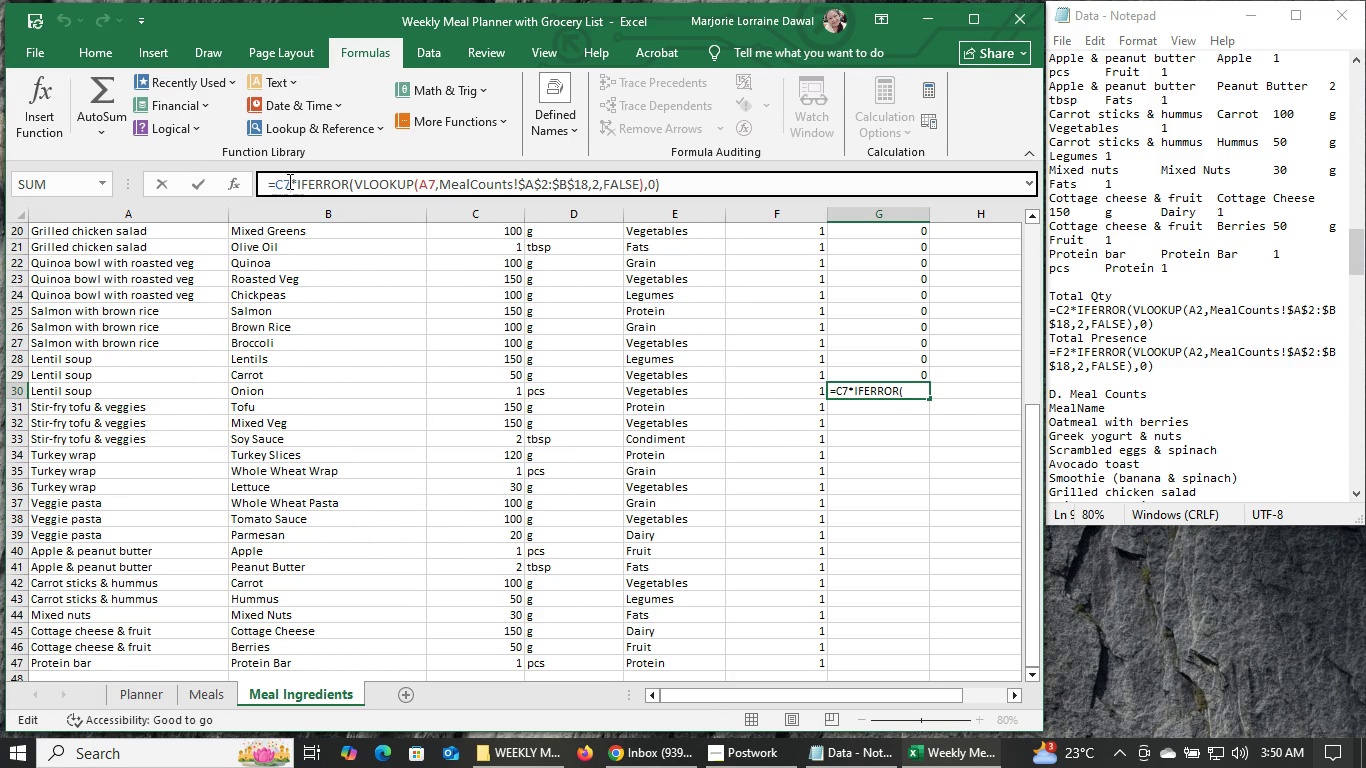 
key(Backspace)
type(30)
 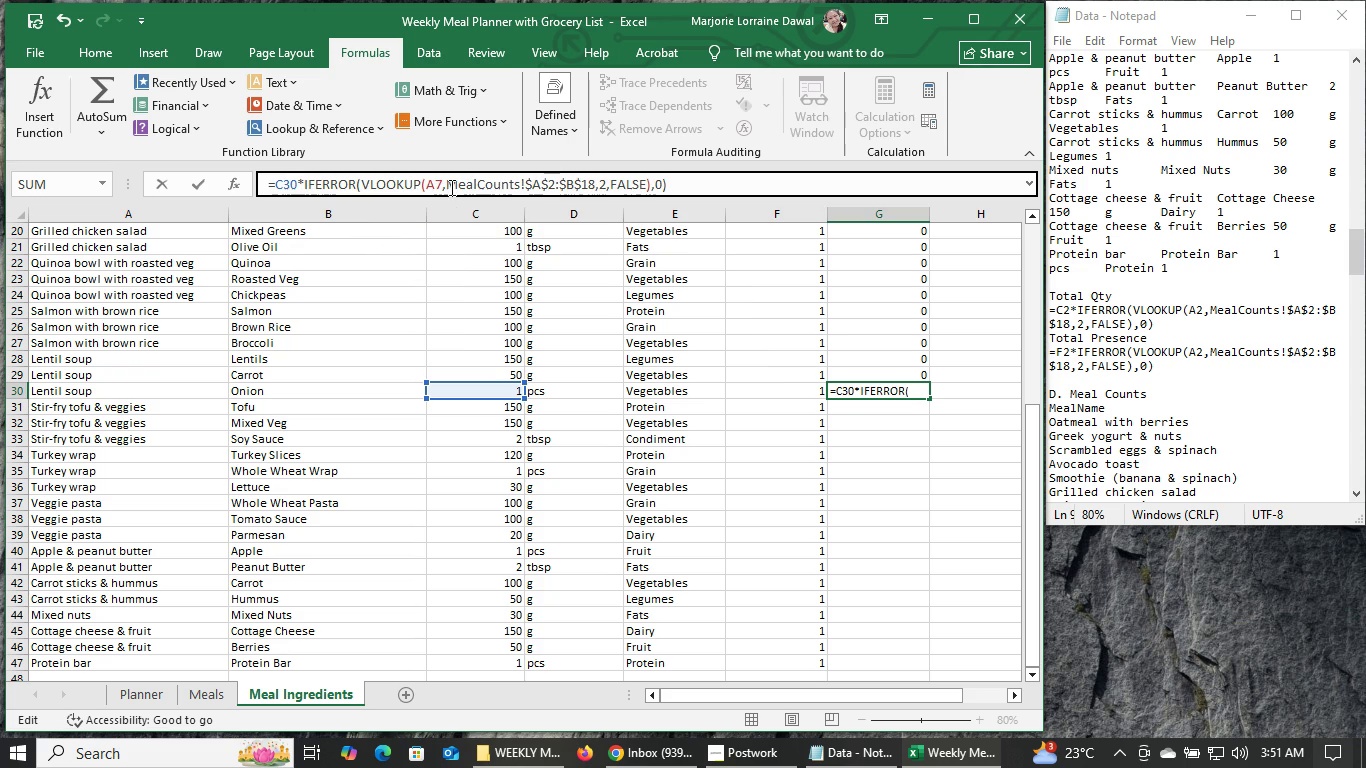 
left_click([440, 178])
 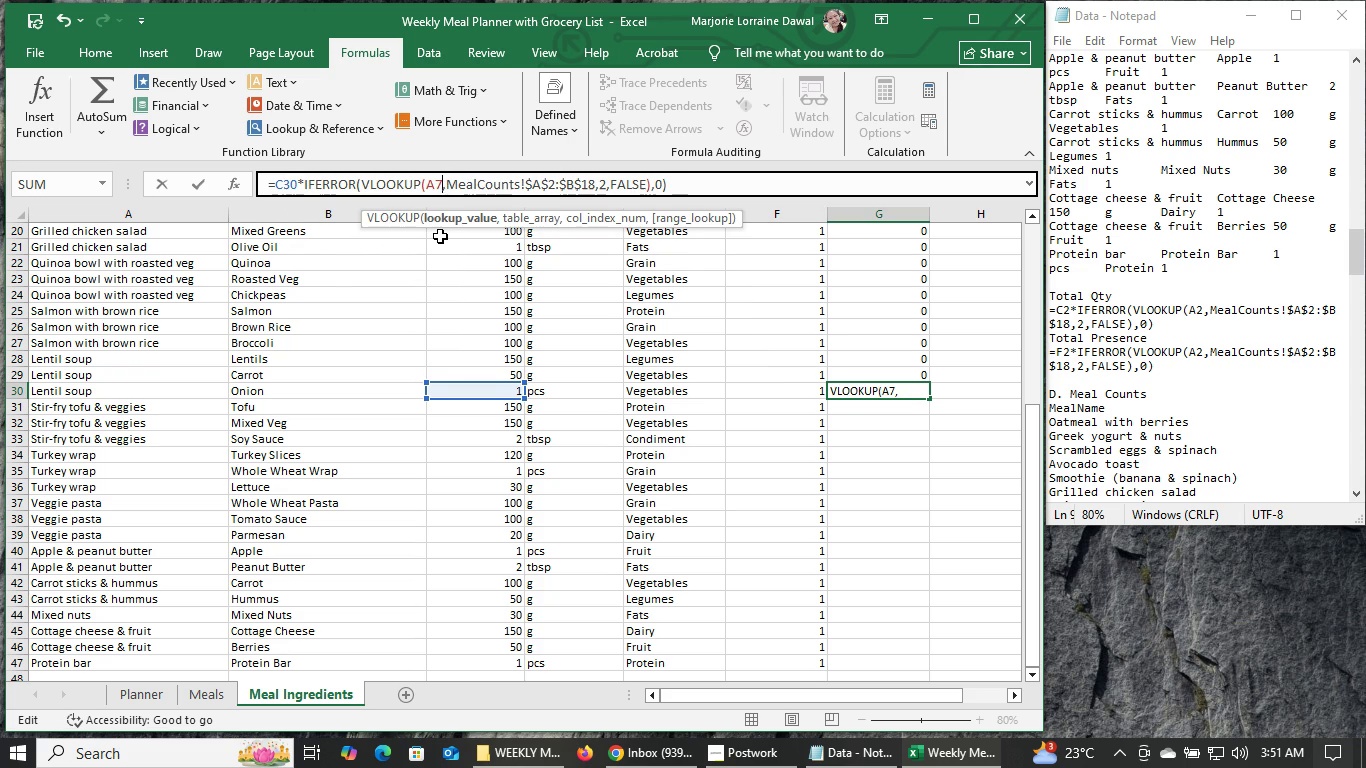 
key(Backspace)
type(30)
 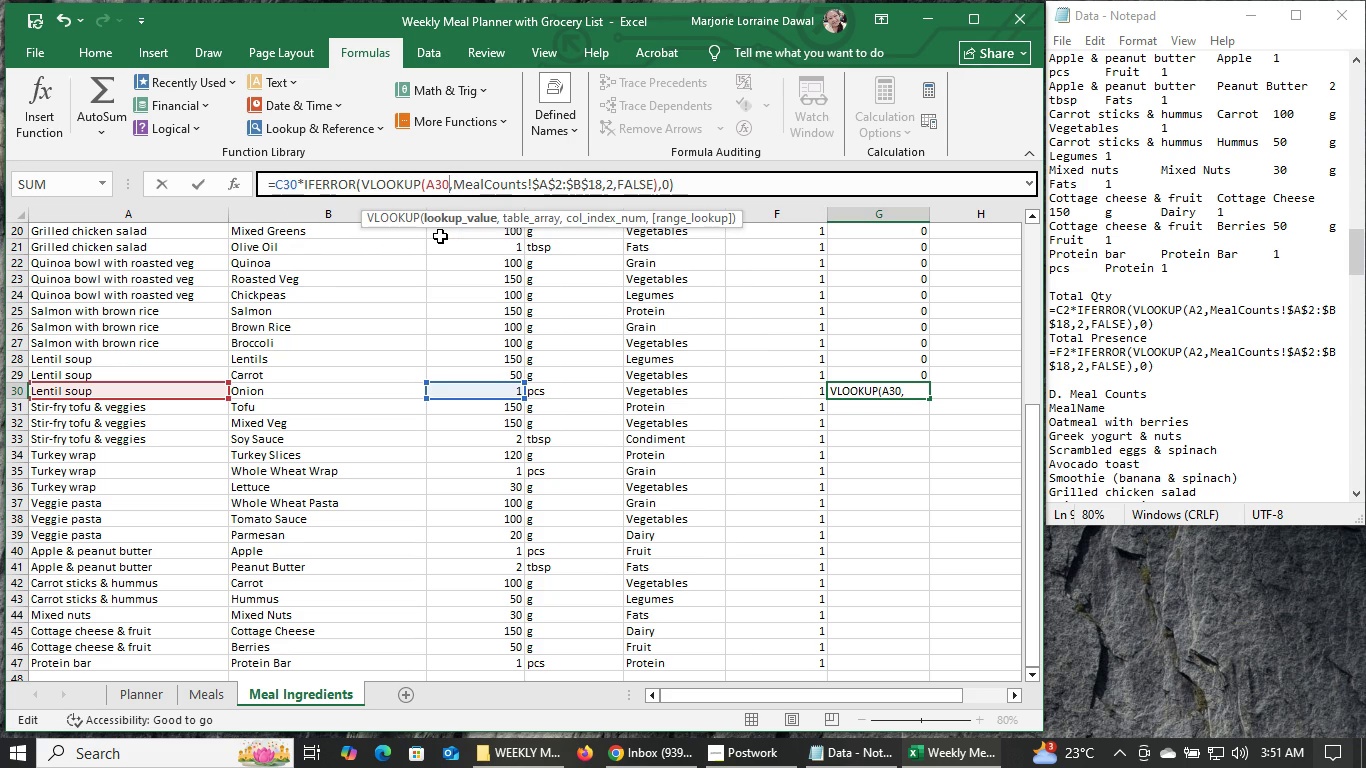 
key(Enter)
 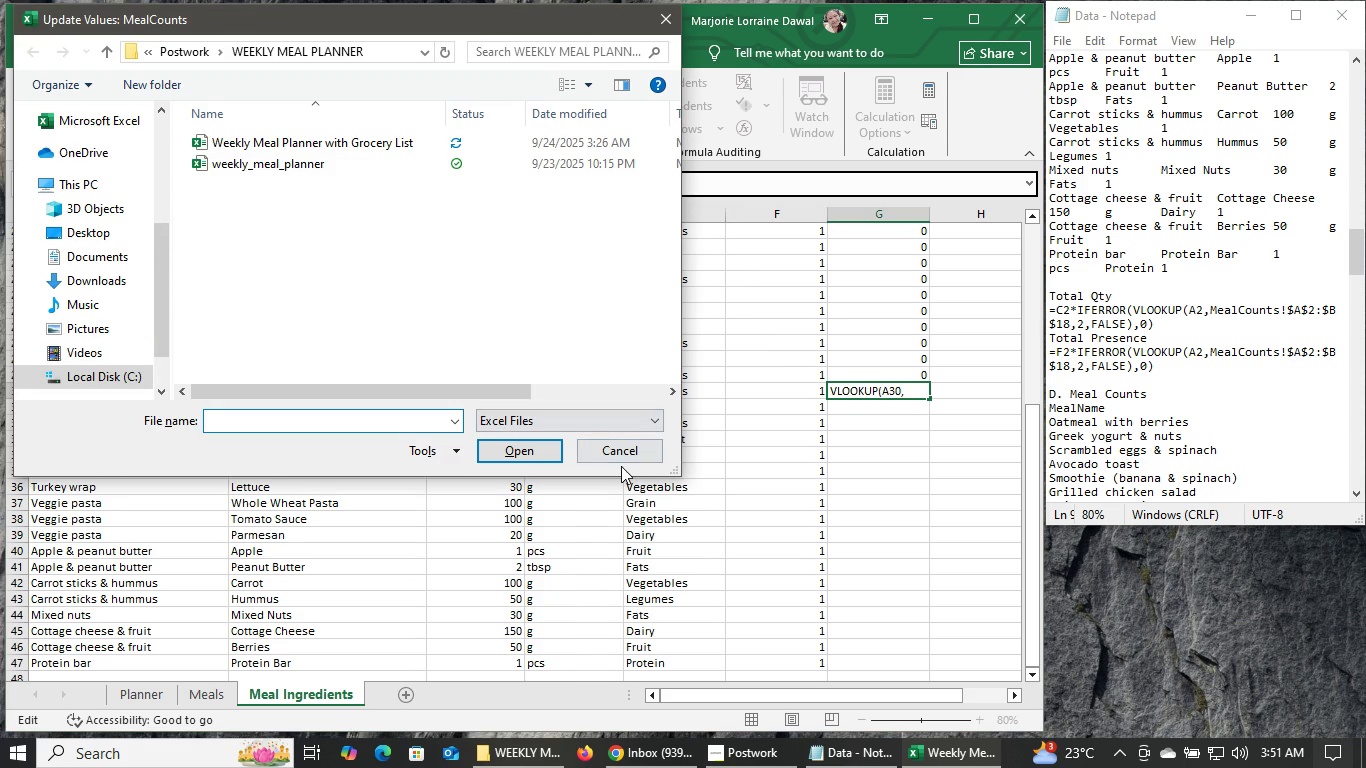 
left_click([622, 457])